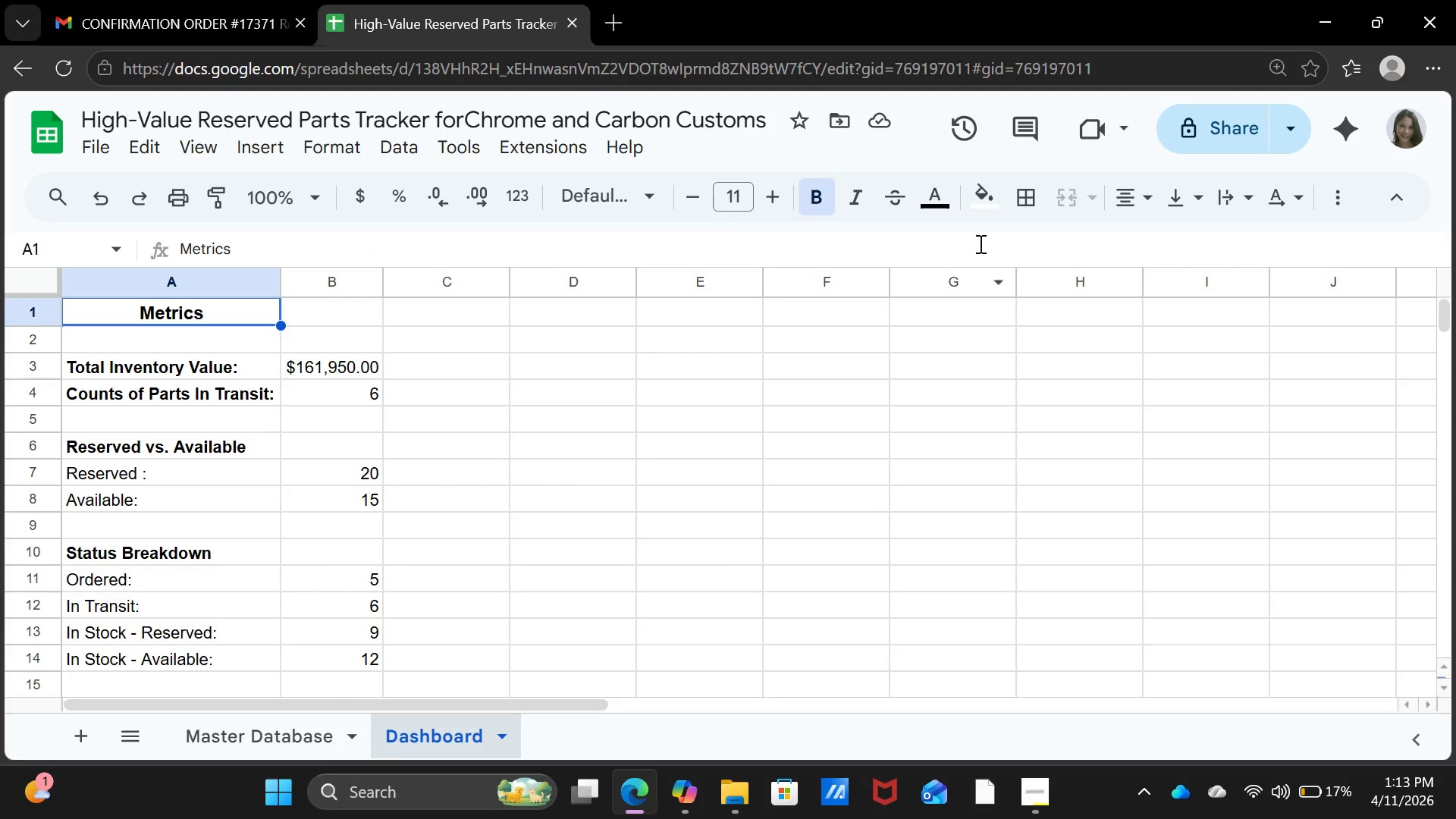 
left_click([996, 205])
 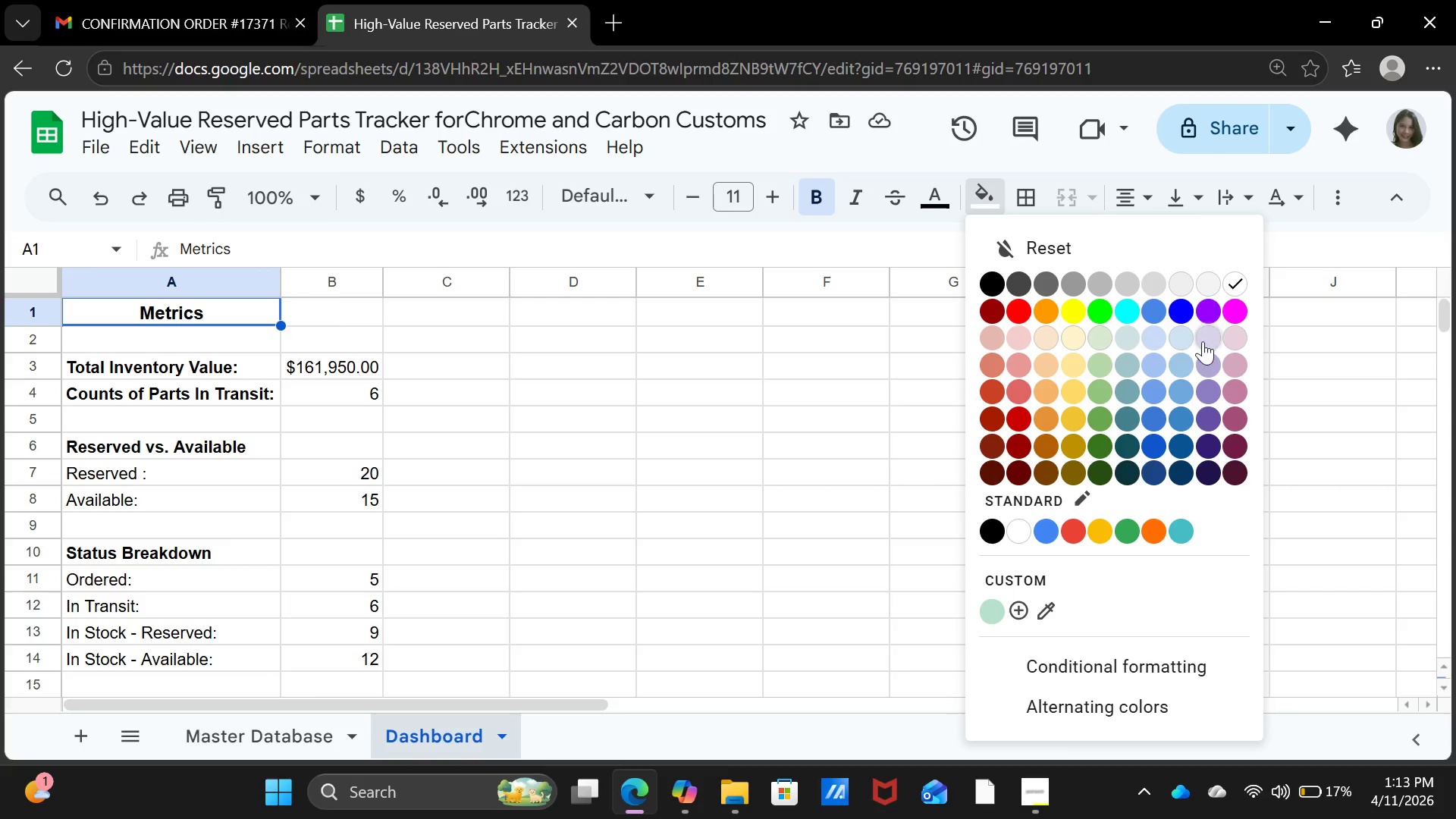 
left_click([1203, 340])
 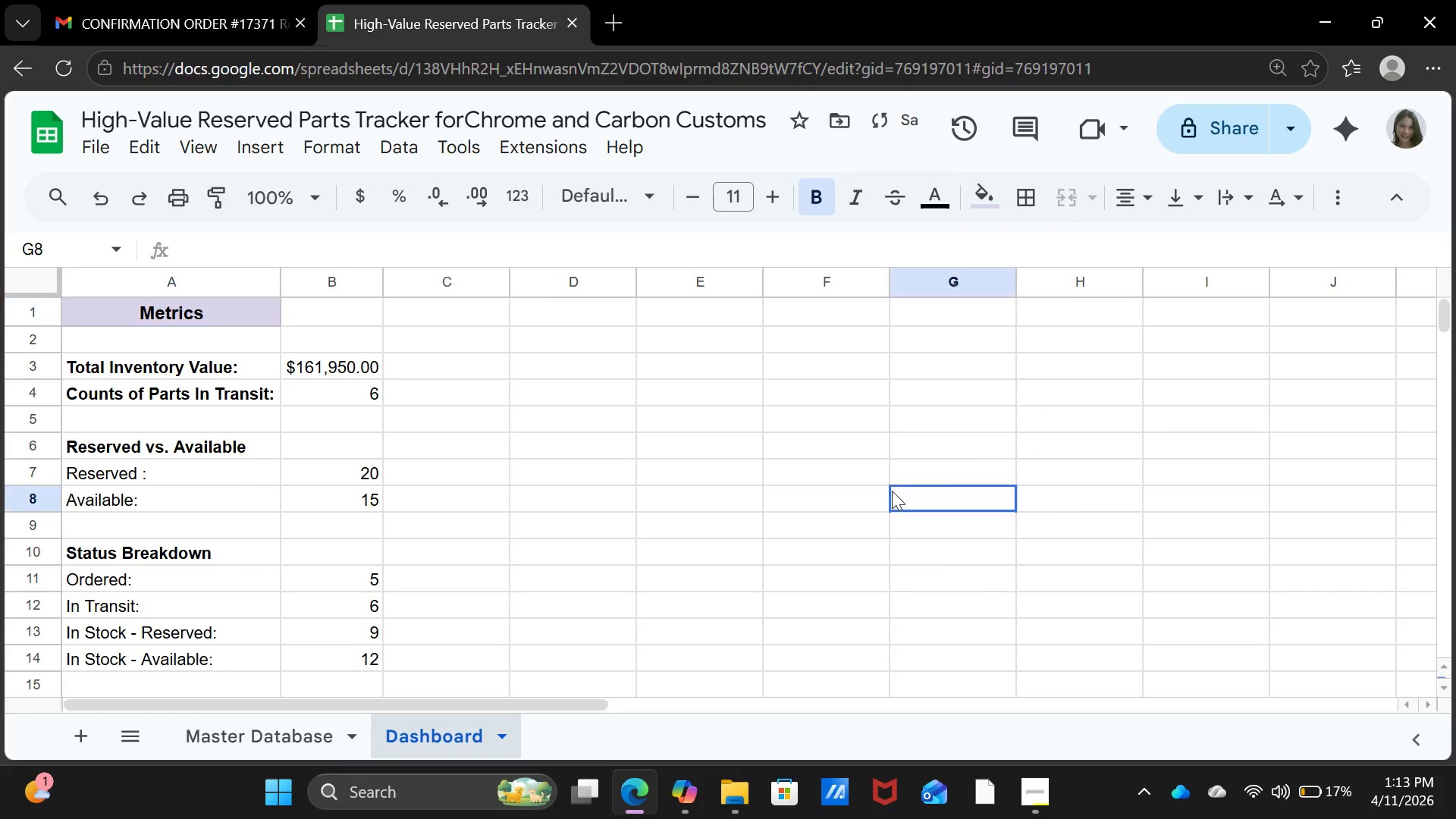 
left_click([892, 491])
 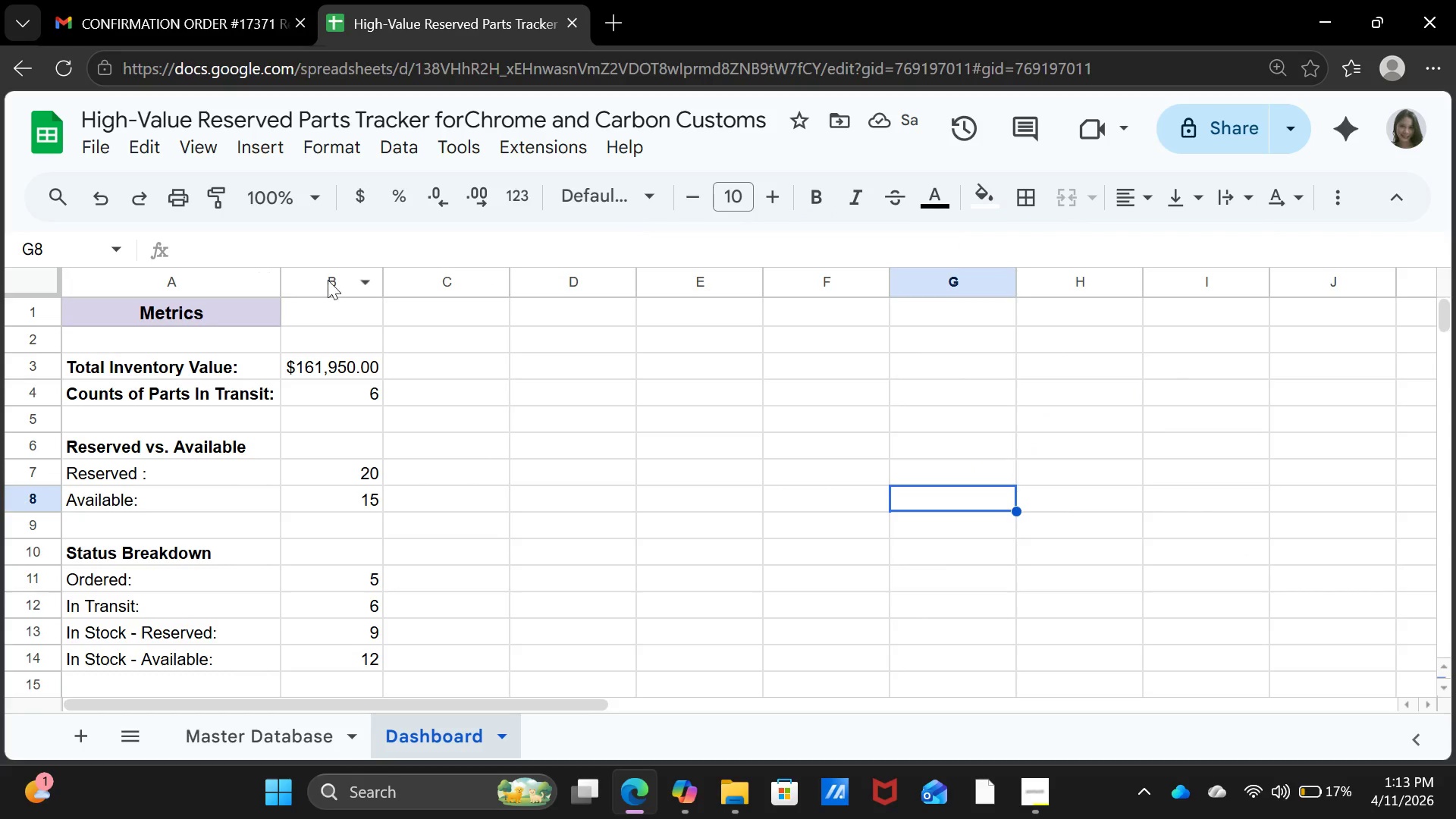 
left_click([246, 318])
 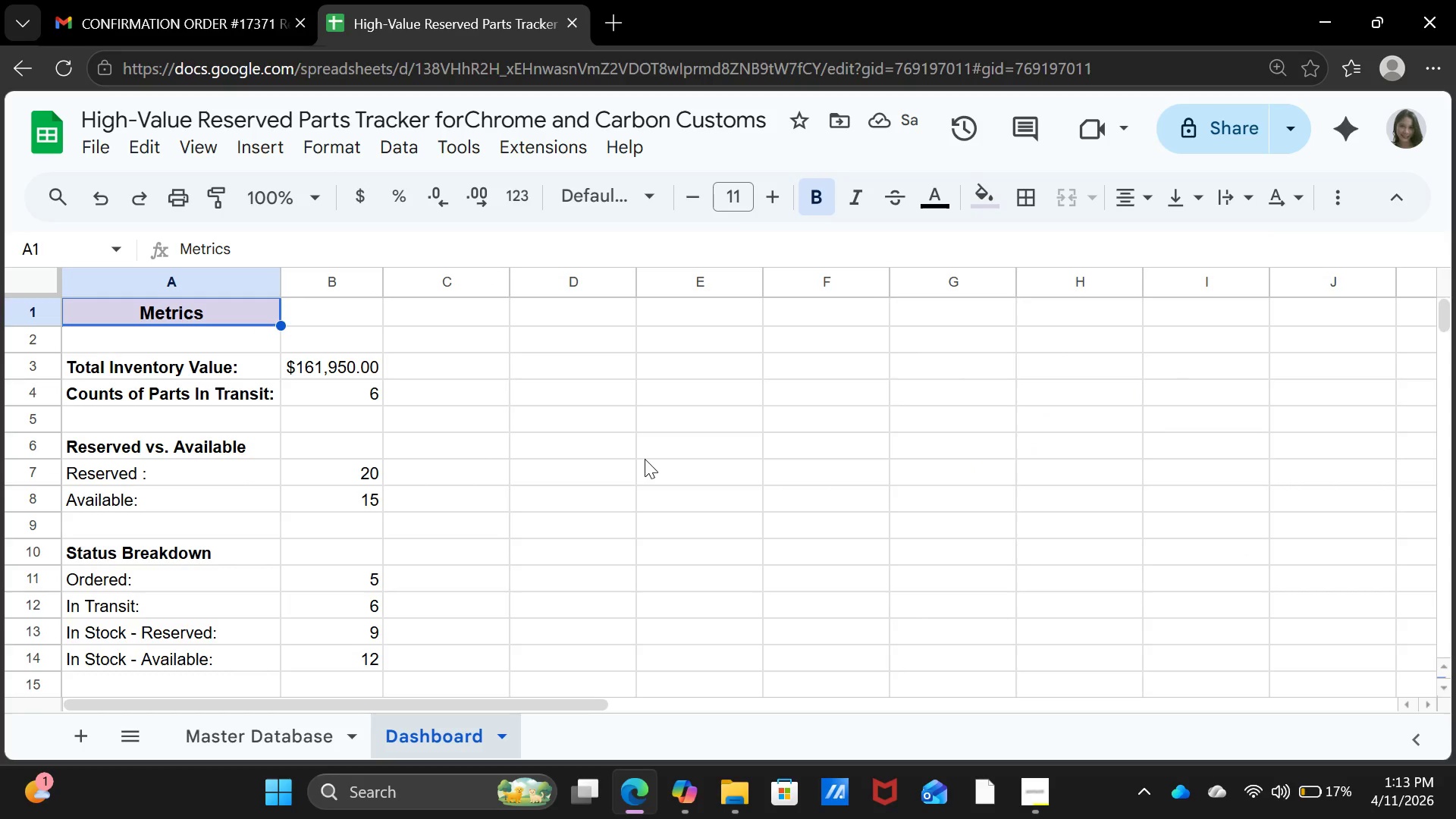 
left_click([645, 459])
 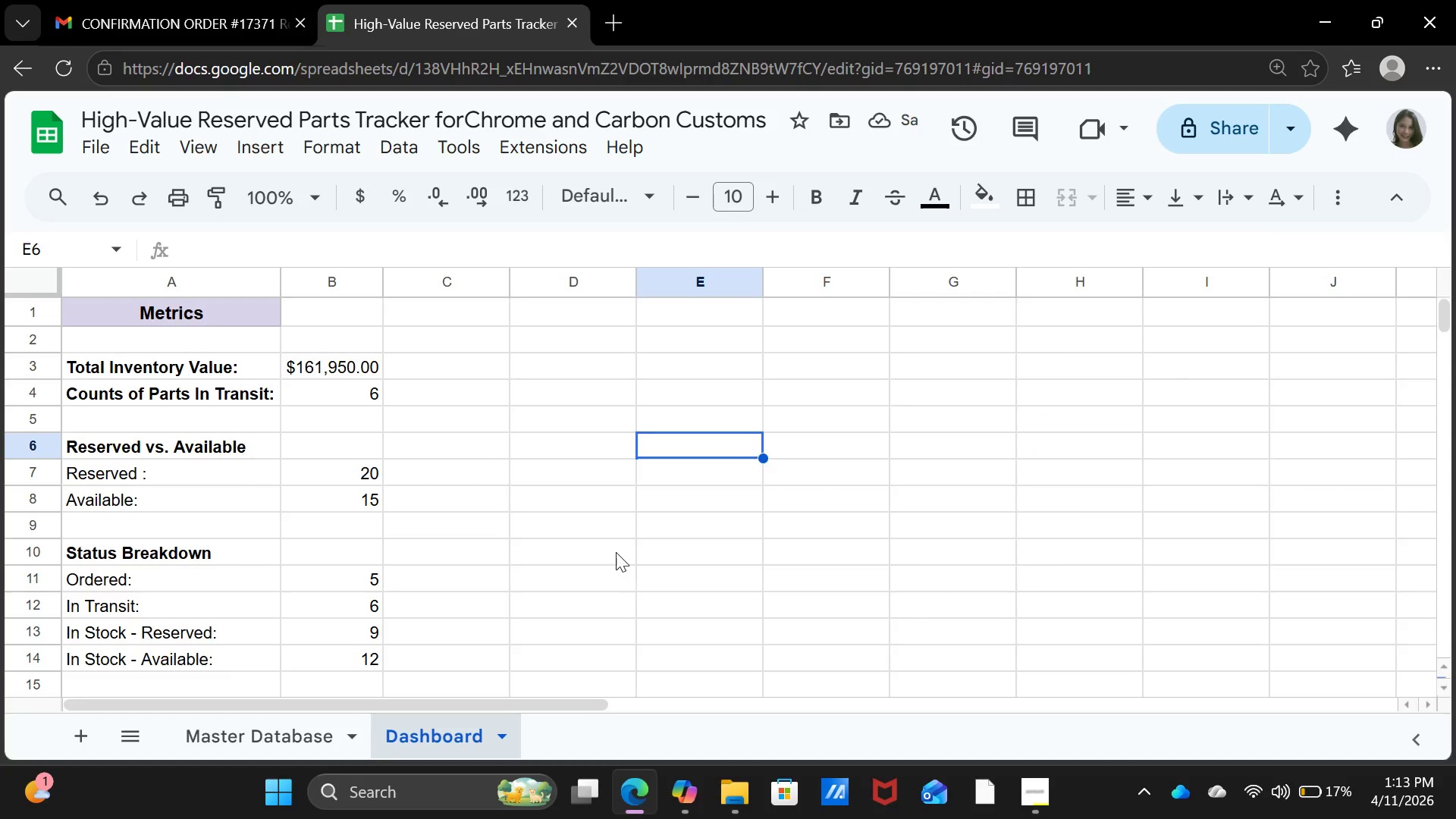 
scroll: coordinate [601, 562], scroll_direction: up, amount: 1.0
 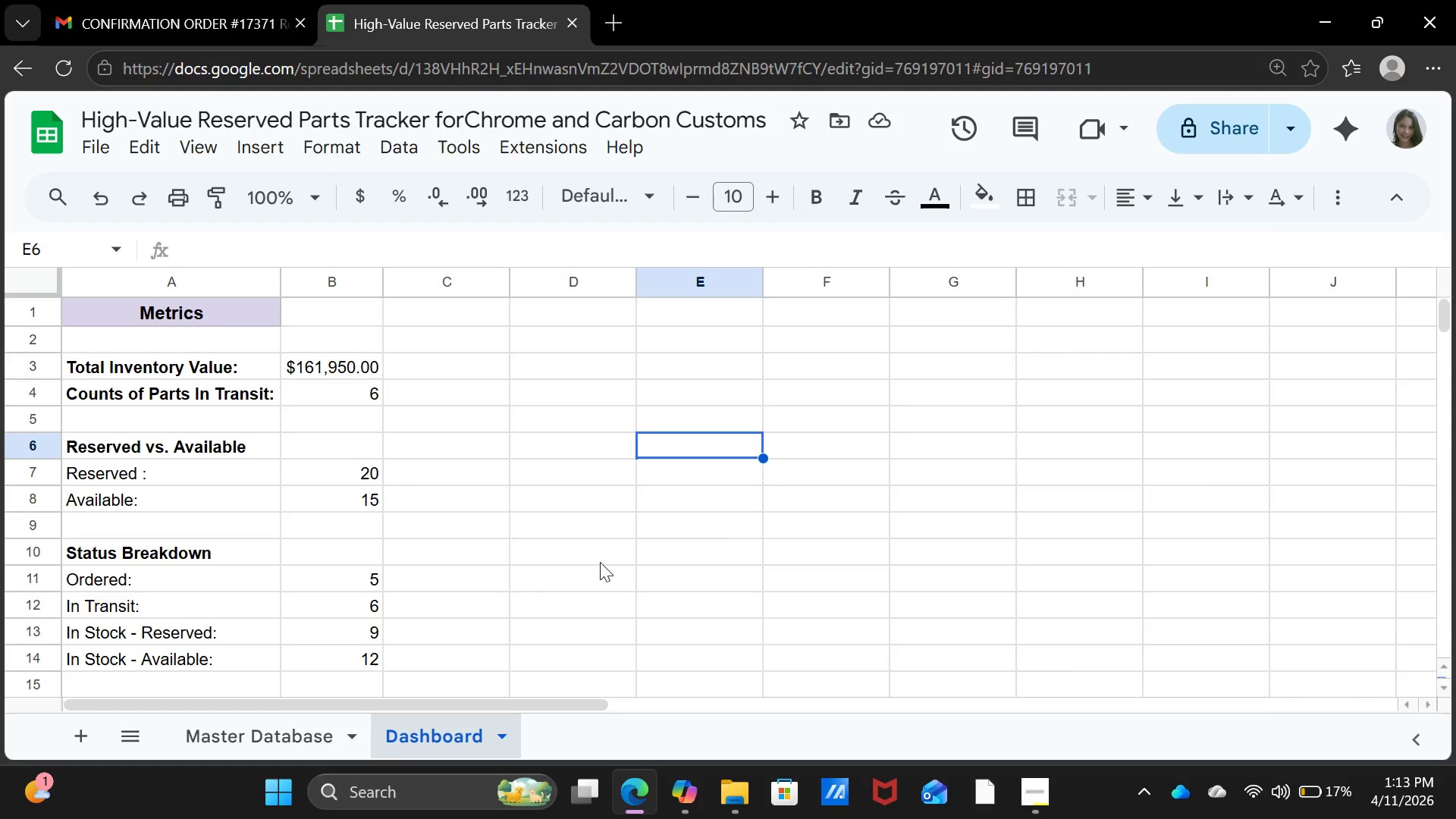 
scroll: coordinate [599, 562], scroll_direction: down, amount: 2.0
 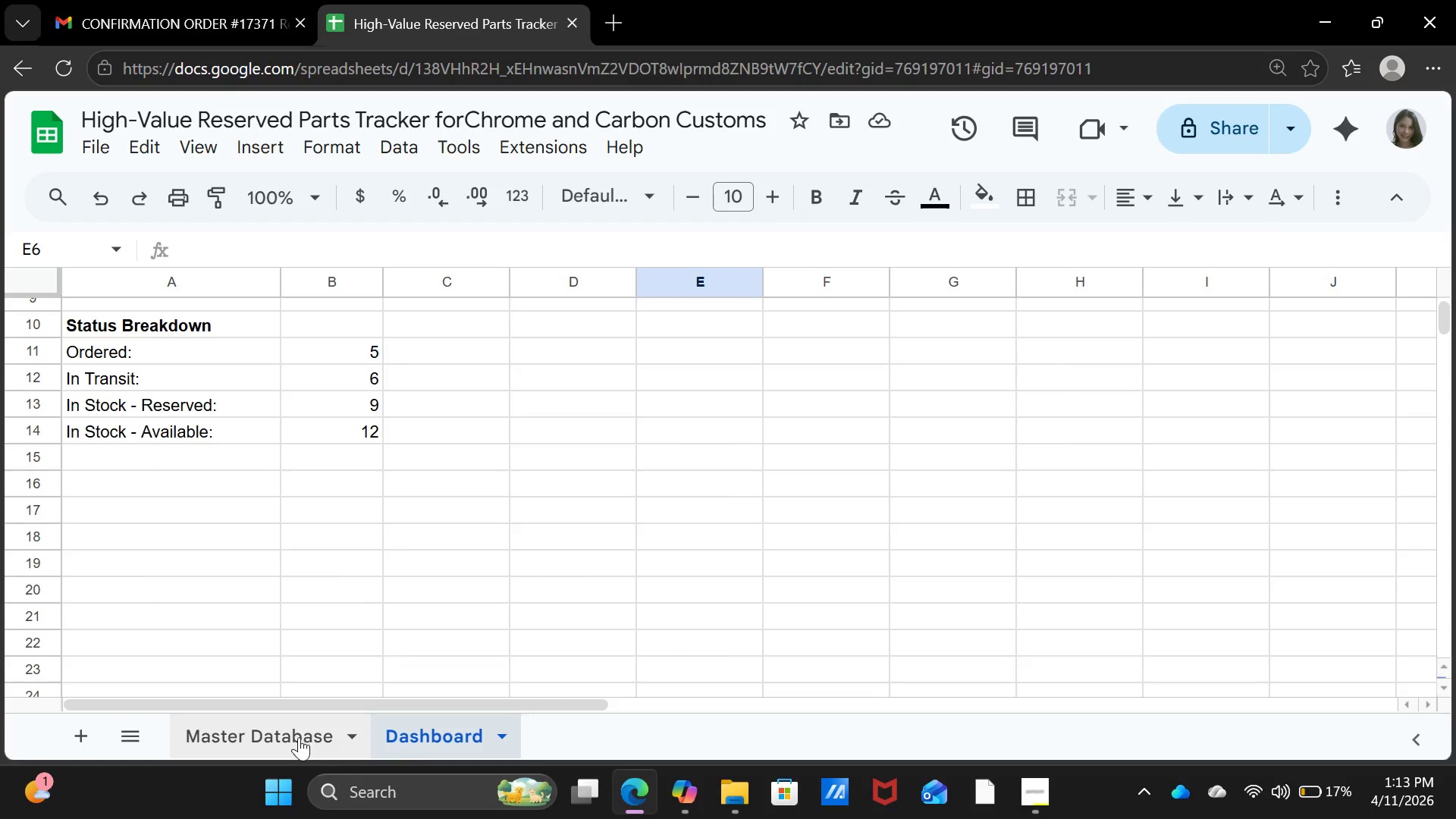 
left_click([299, 737])